 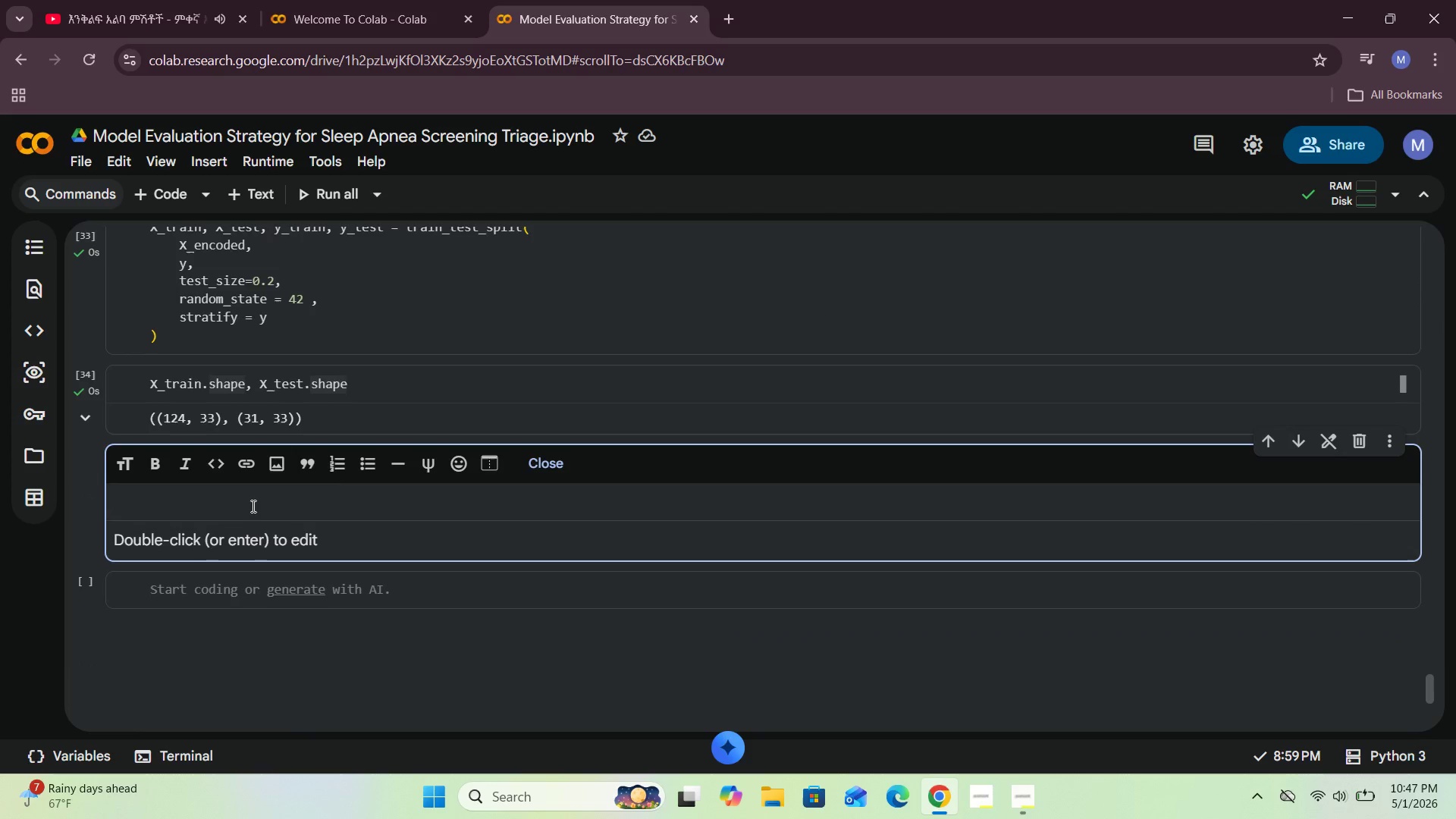 
hold_key(key=I, duration=0.38)
 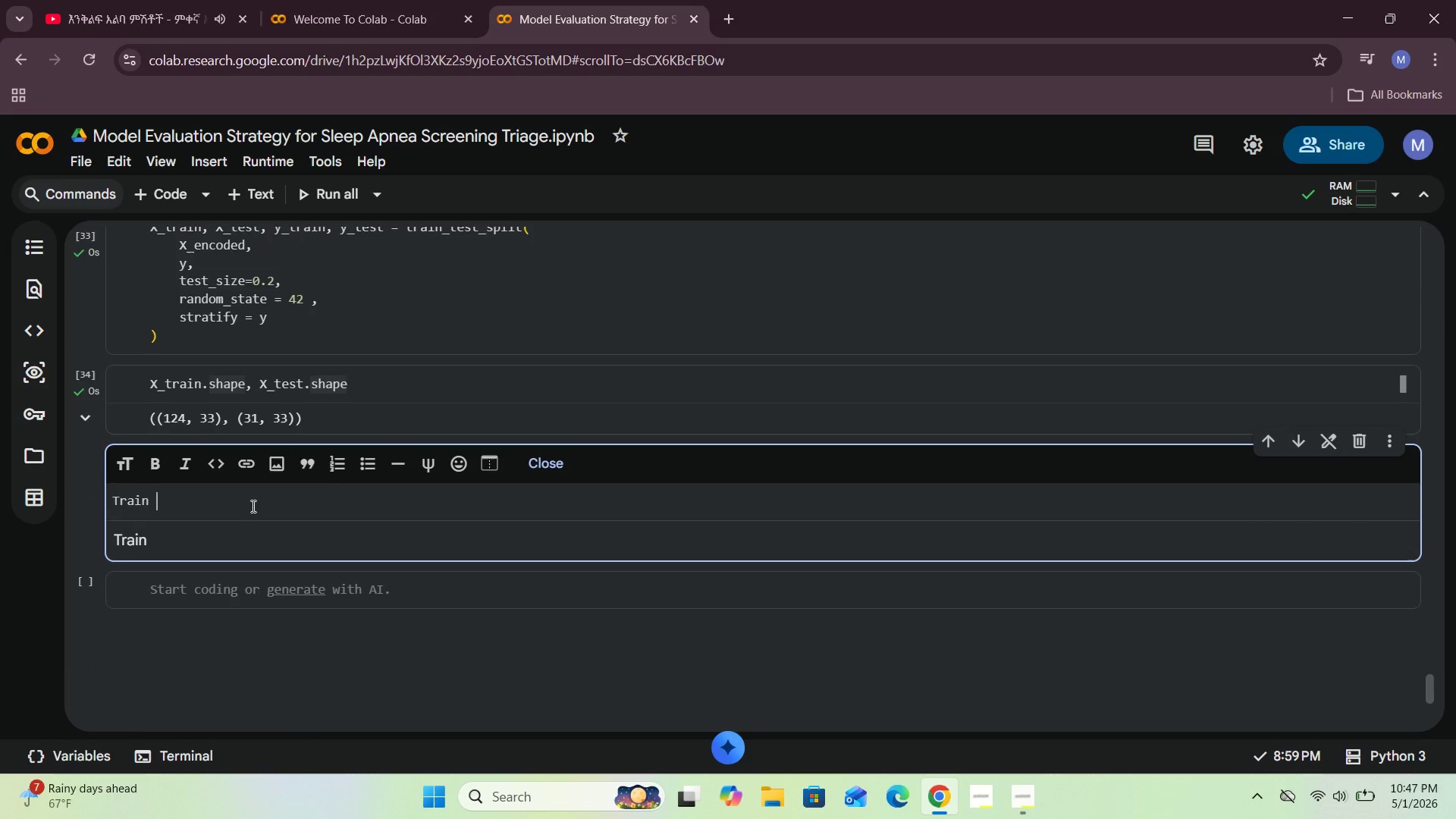 
type(the First Classificato)
key(Backspace)
type(in Model )
 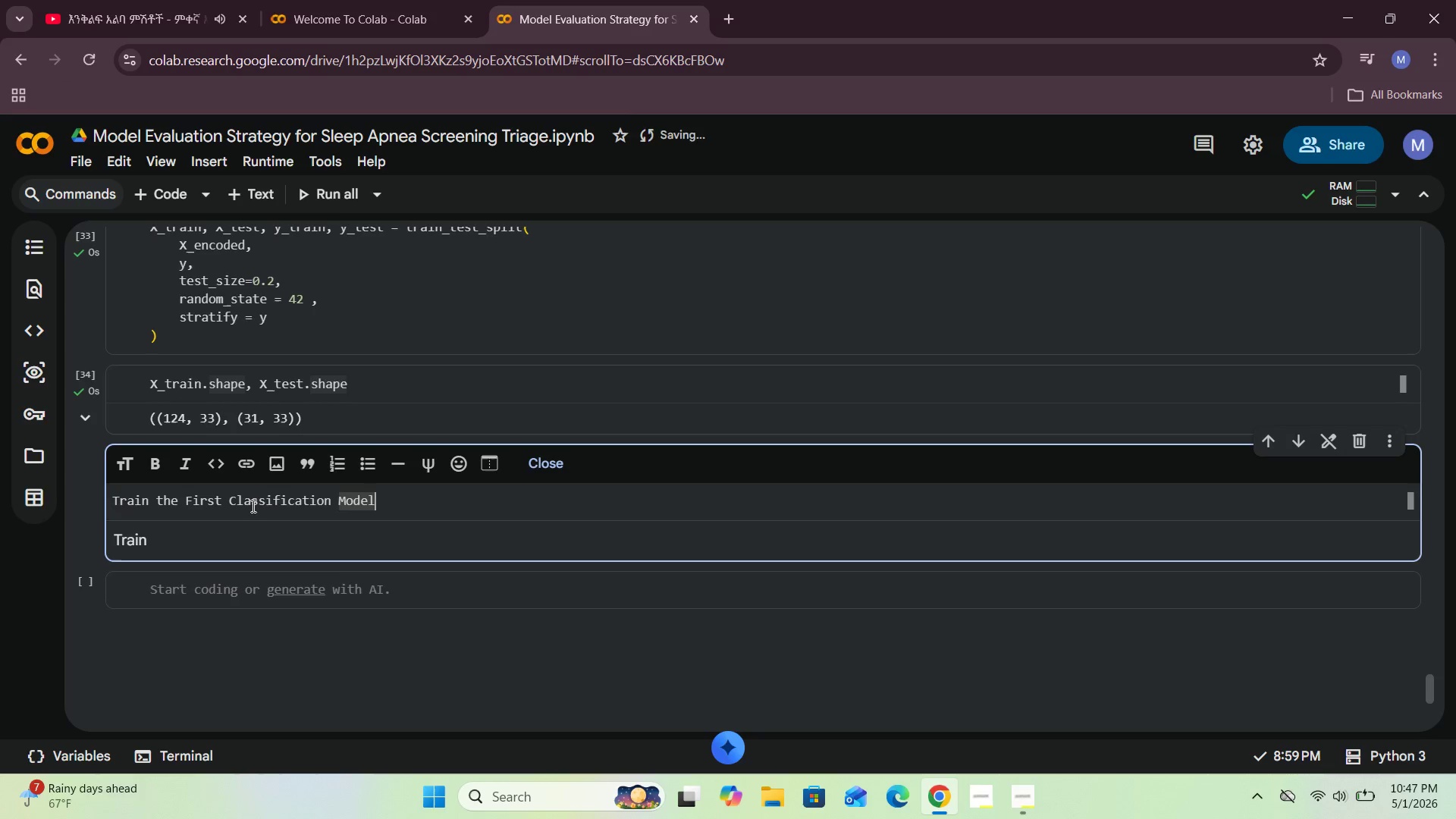 
hold_key(key=ArrowLeft, duration=1.5)
 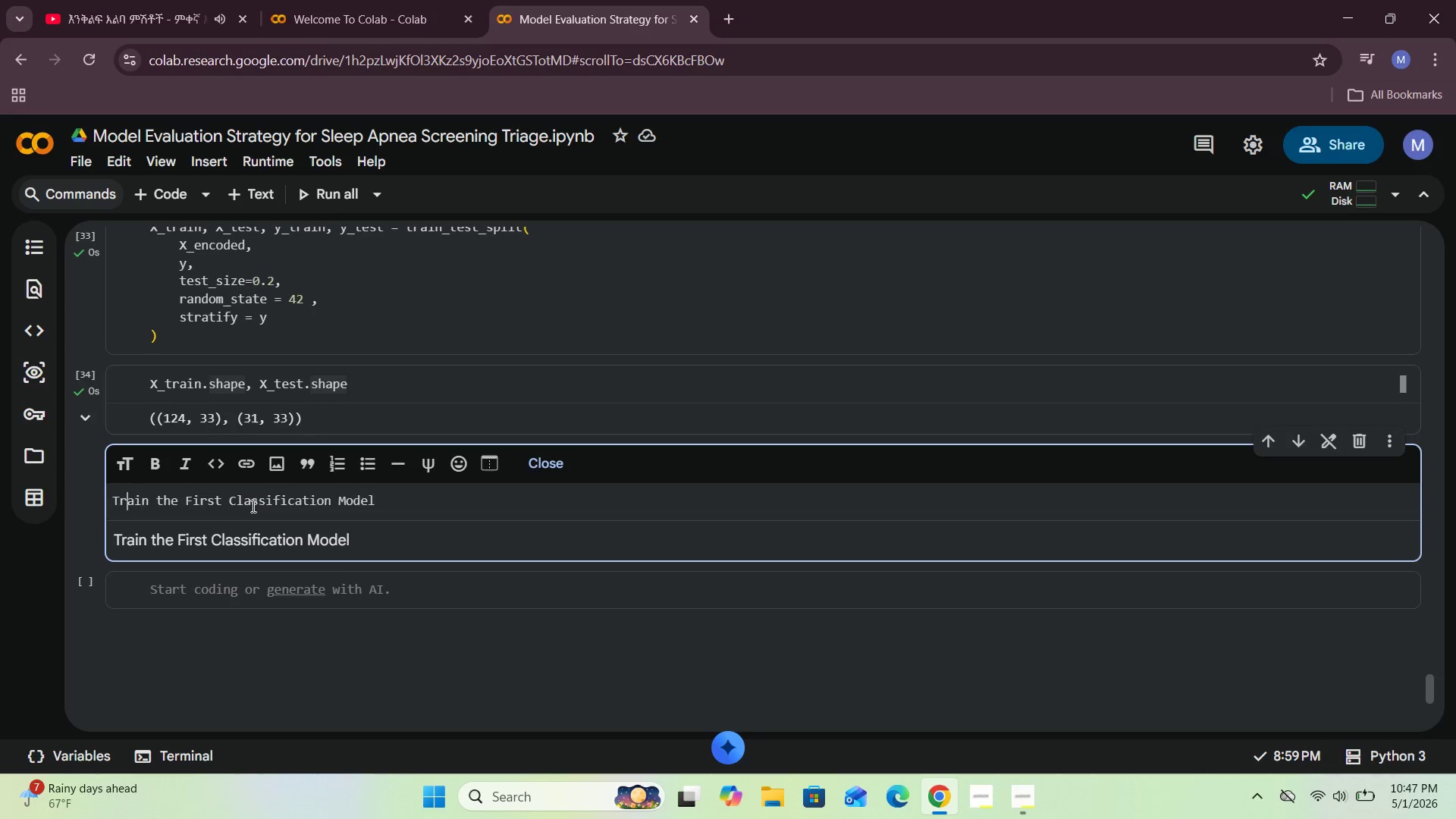 
key(ArrowLeft)
 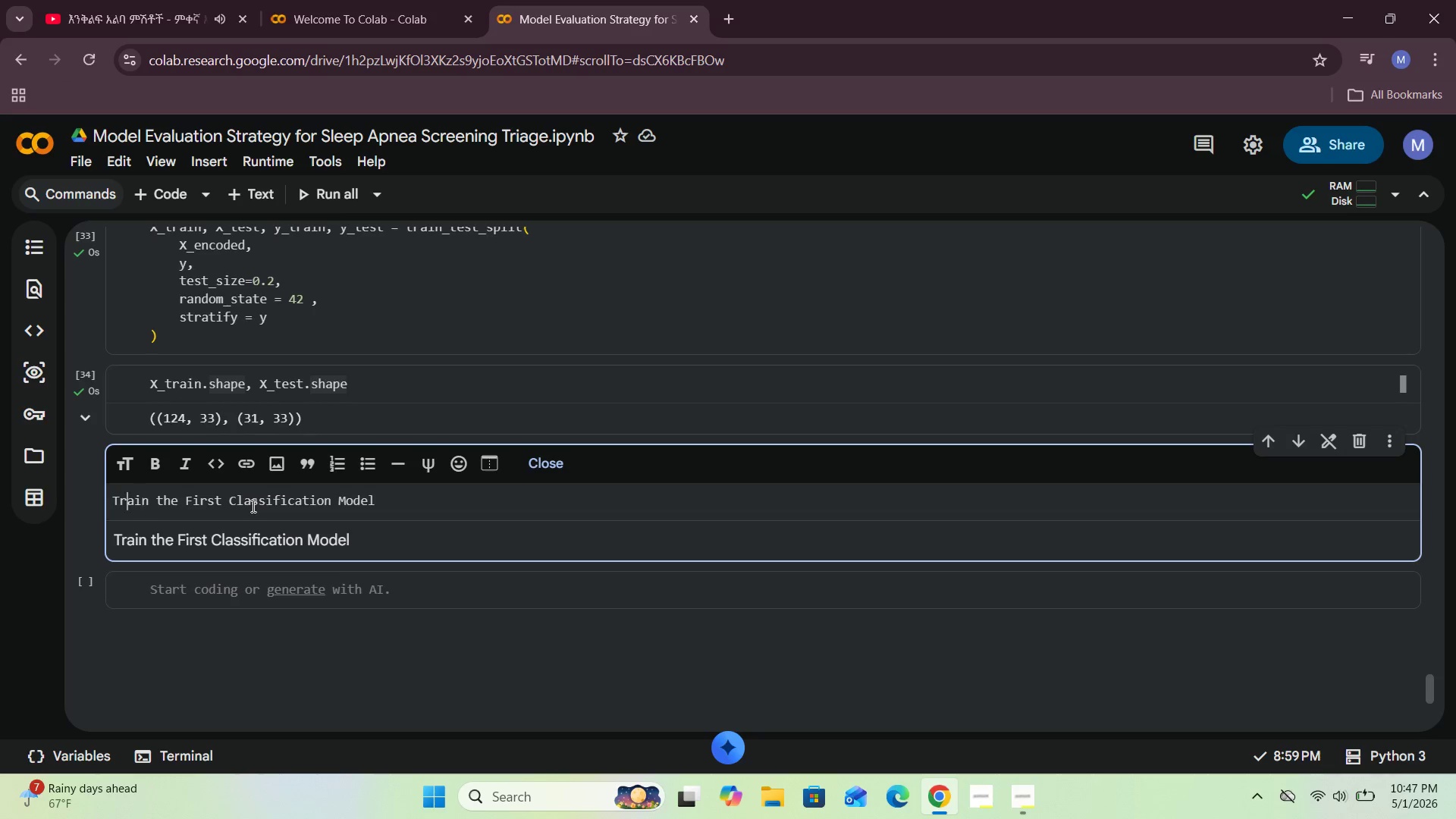 
key(ArrowLeft)
 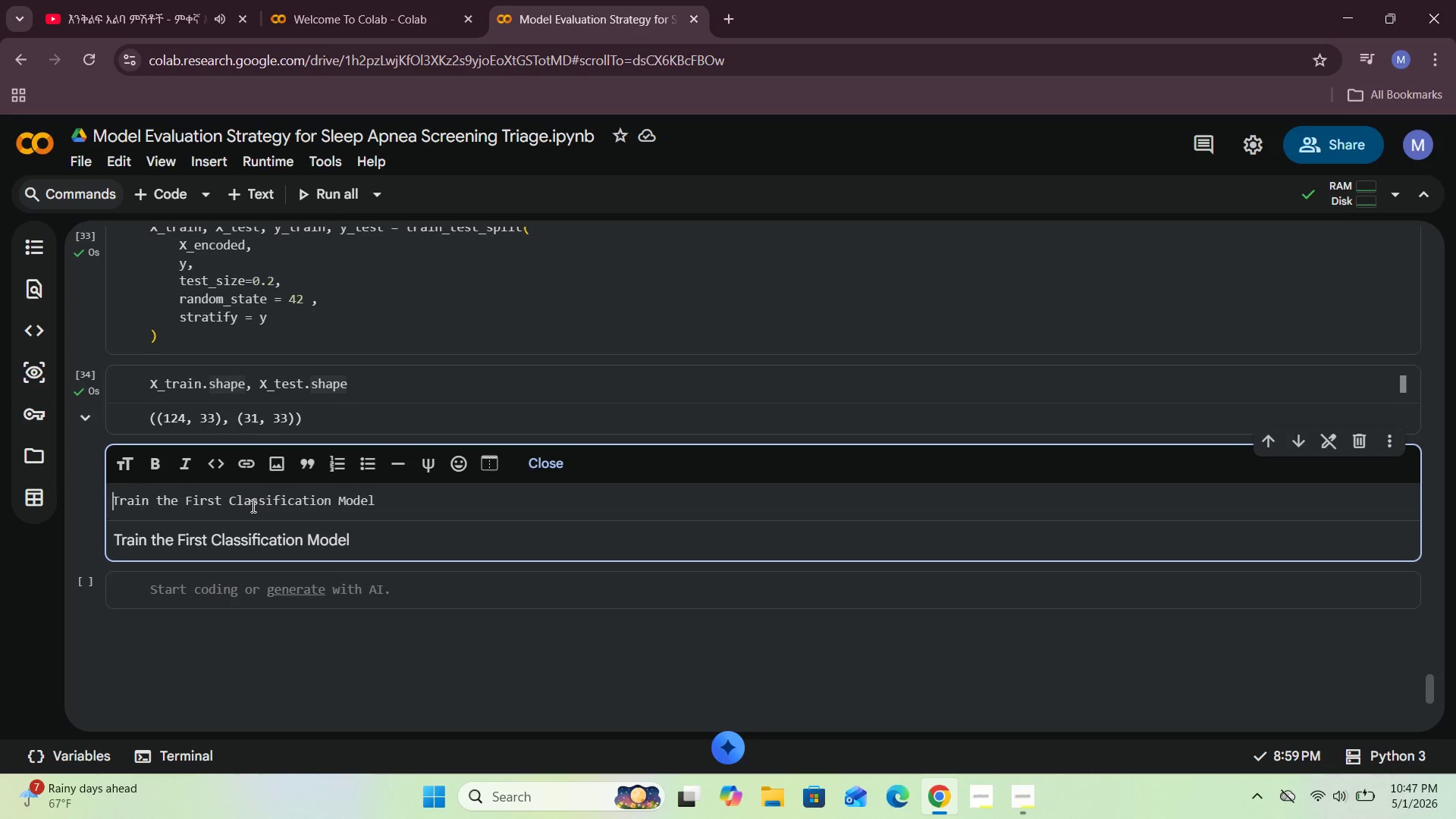 
key(ArrowLeft)
 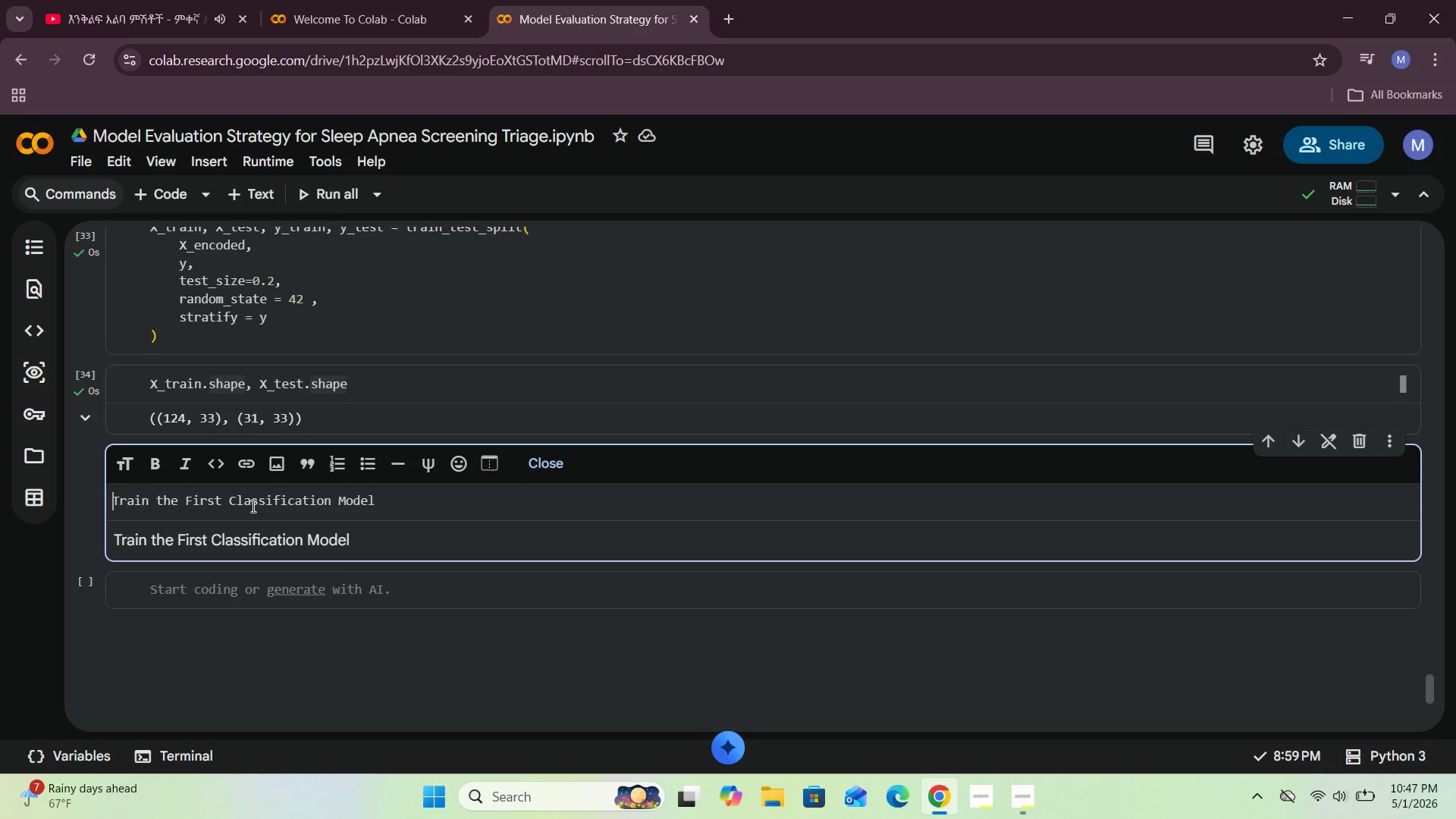 
key(ArrowLeft)
 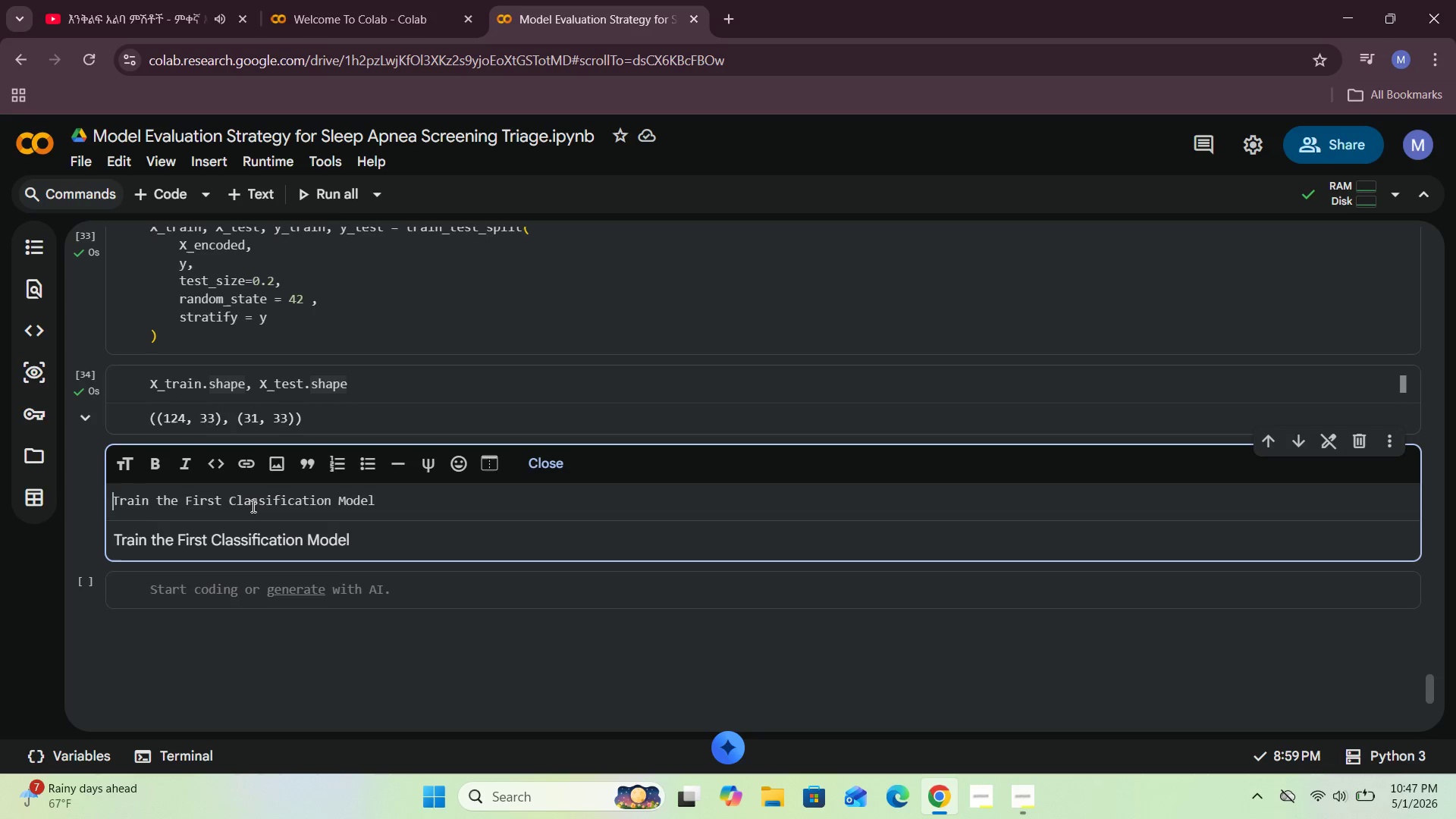 
key(ArrowLeft)
 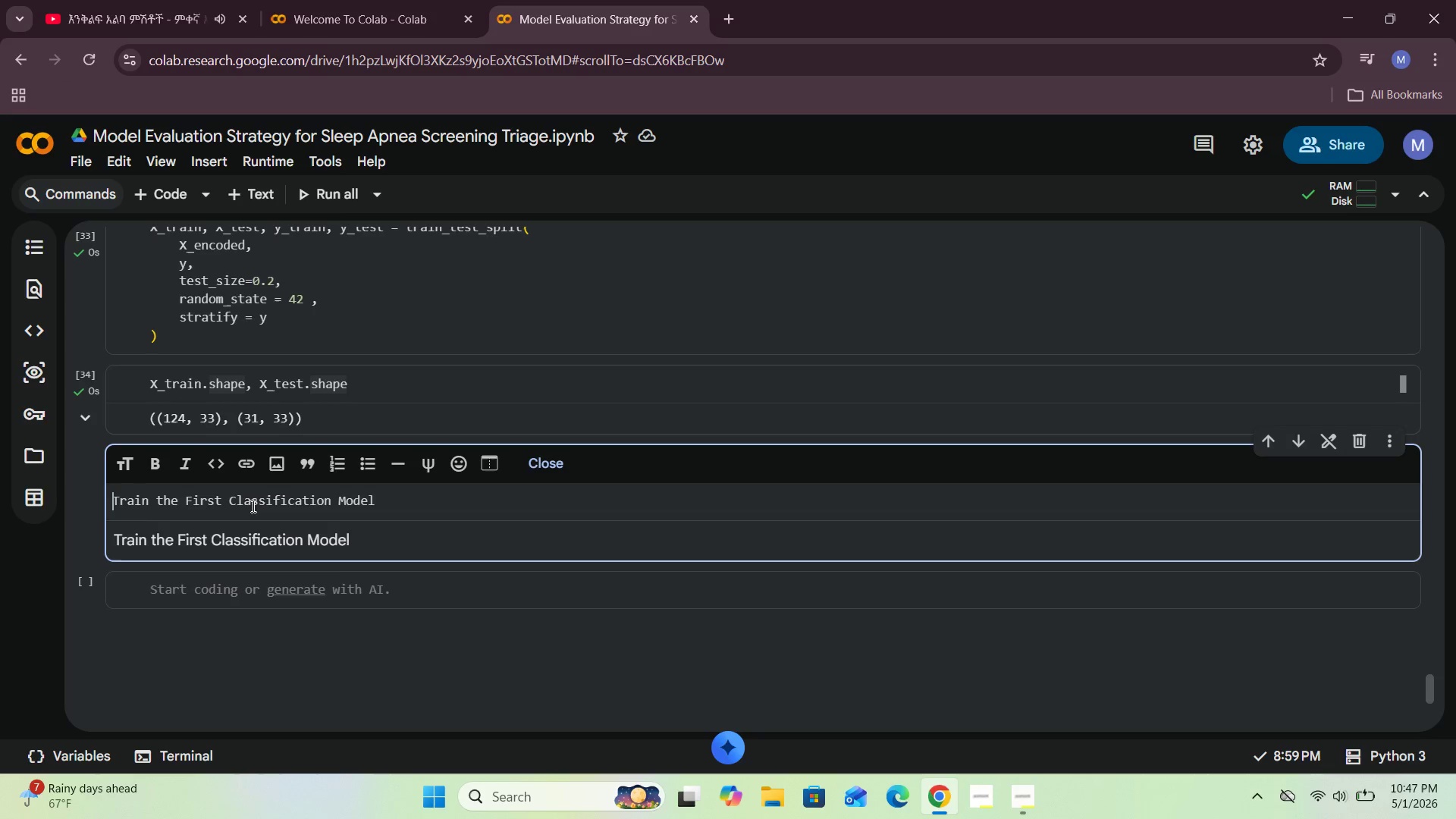 
key(ArrowLeft)
 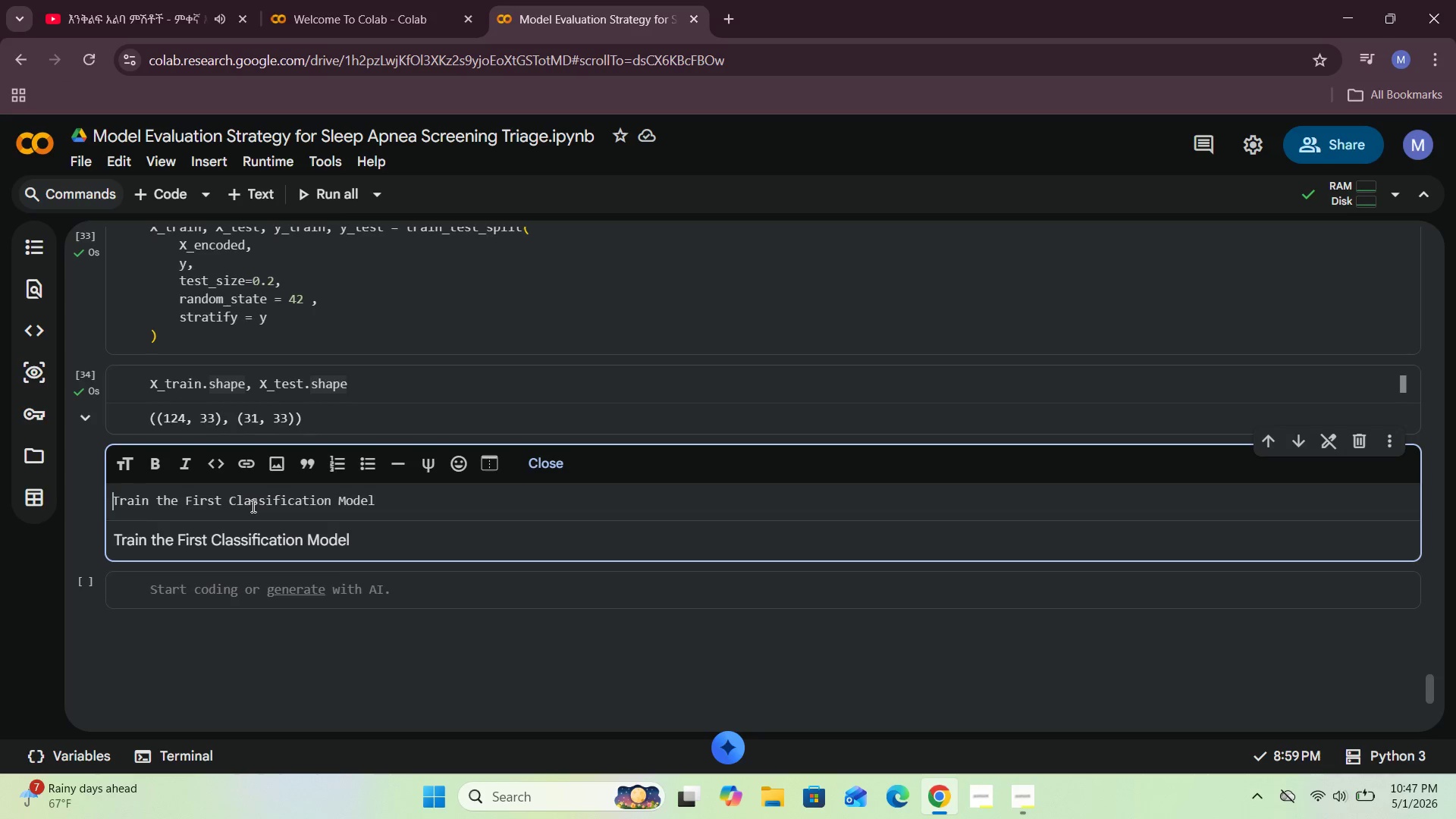 
key(ArrowLeft)
 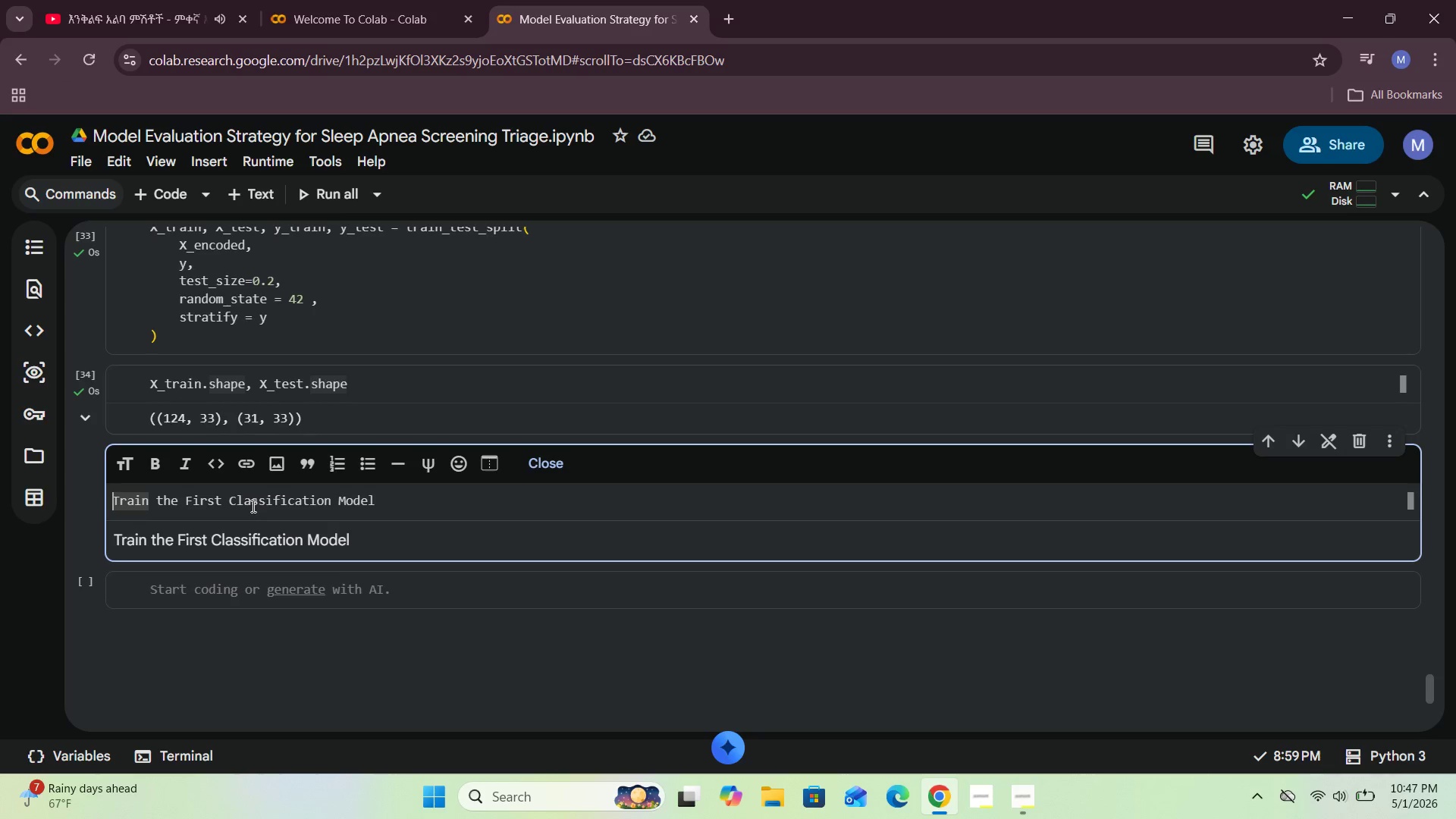 
type(### )
 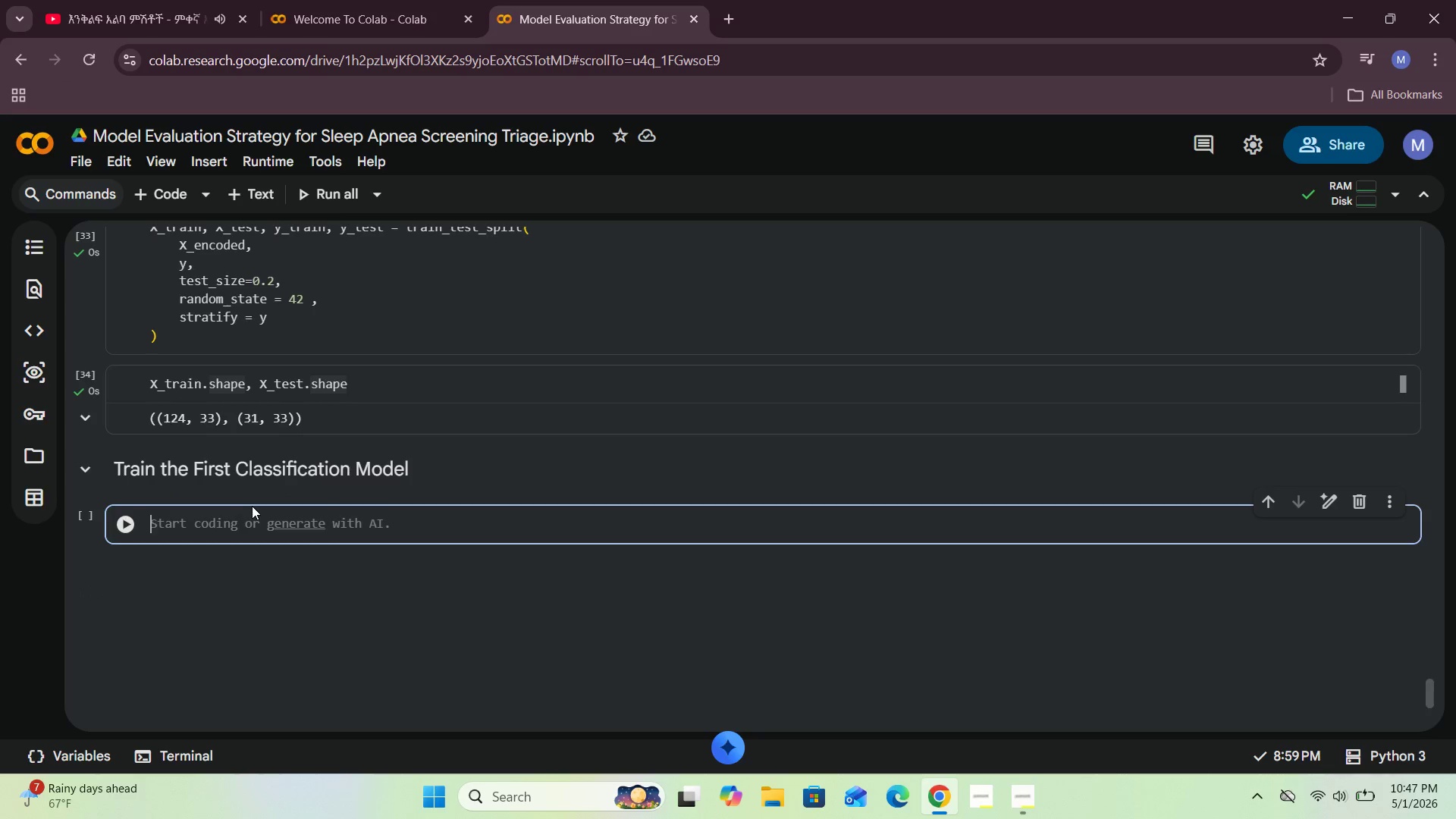 
key(Shift+Enter)
 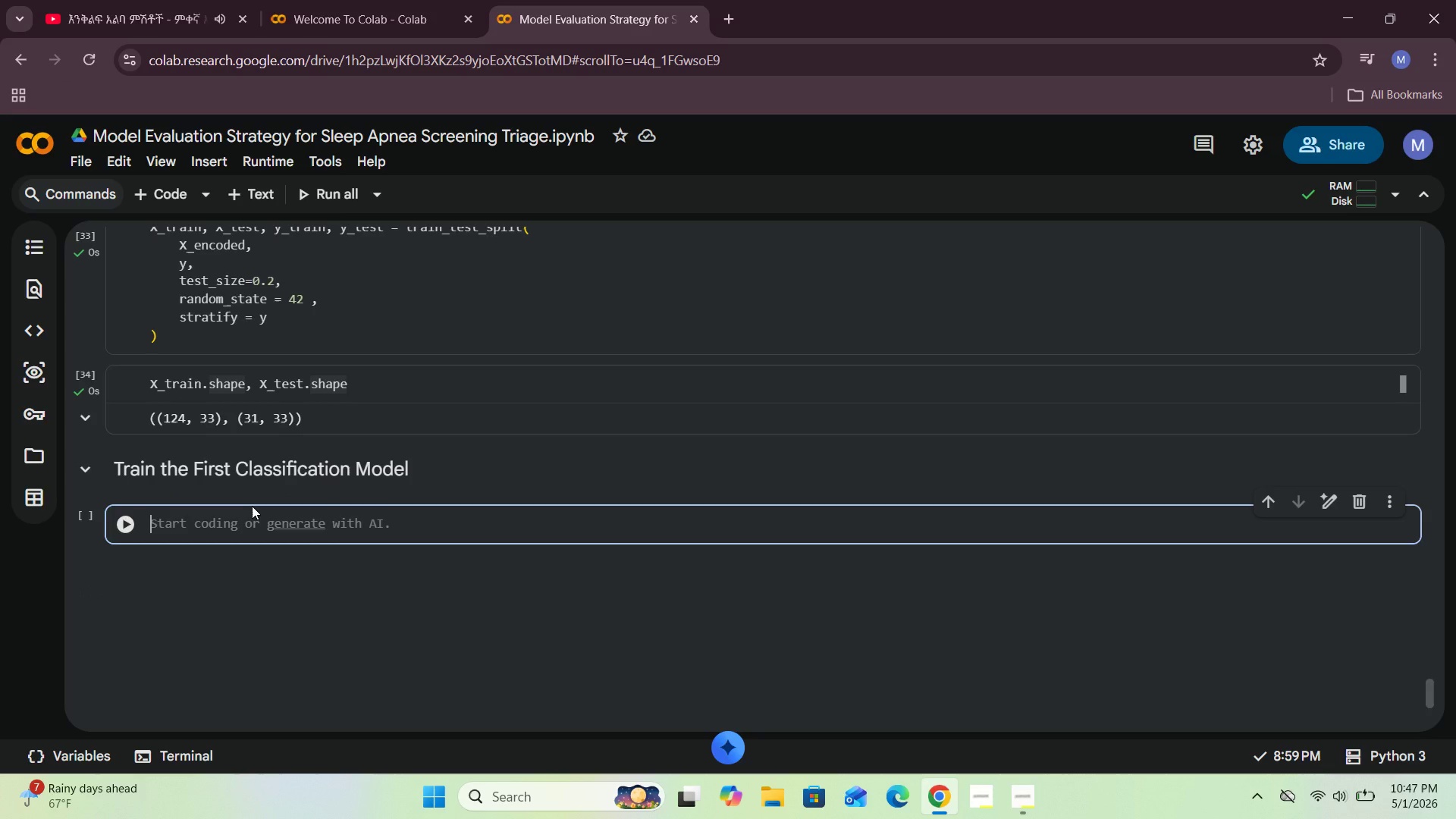 
left_click([425, 462])
 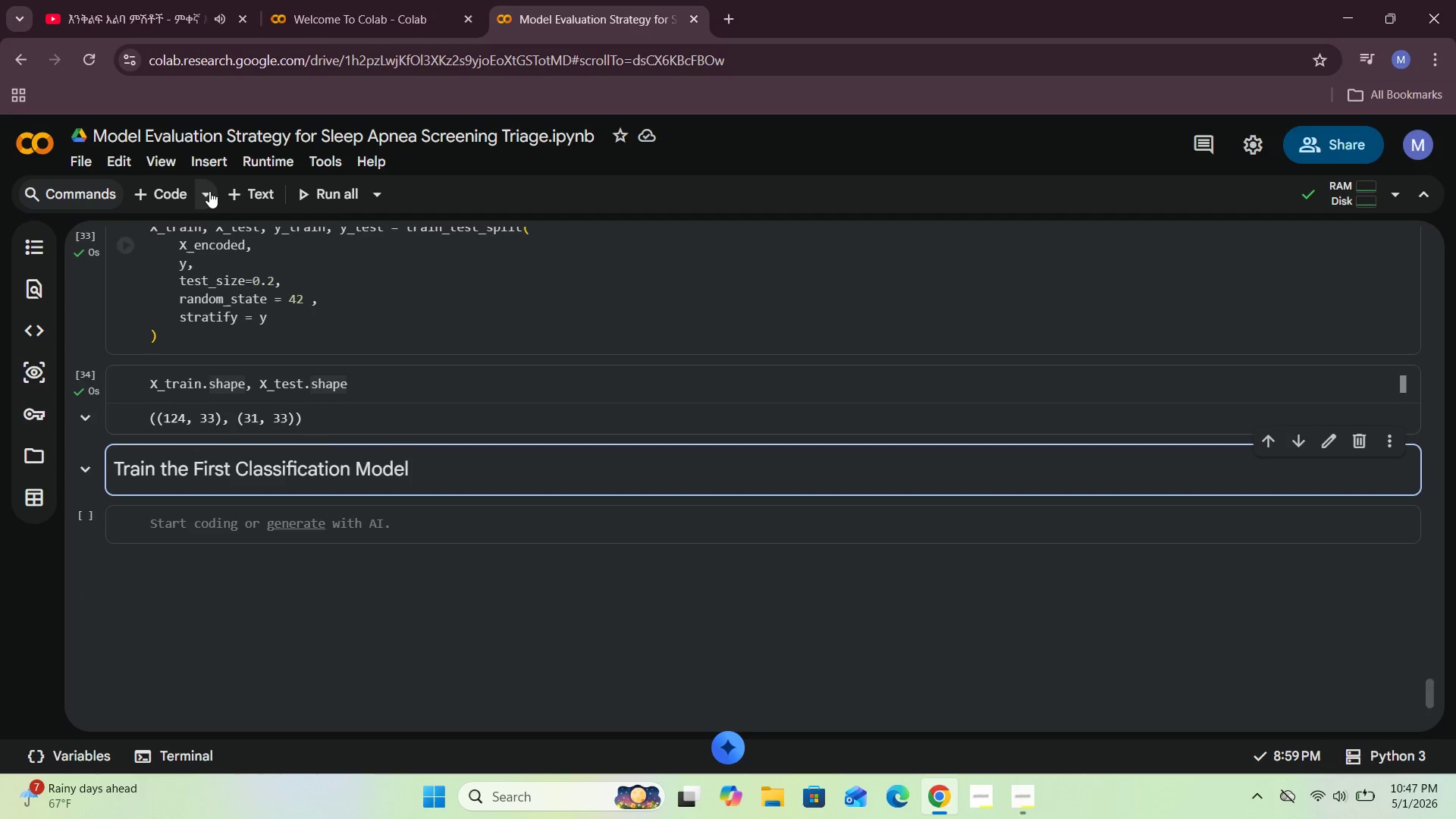 
left_click([250, 188])
 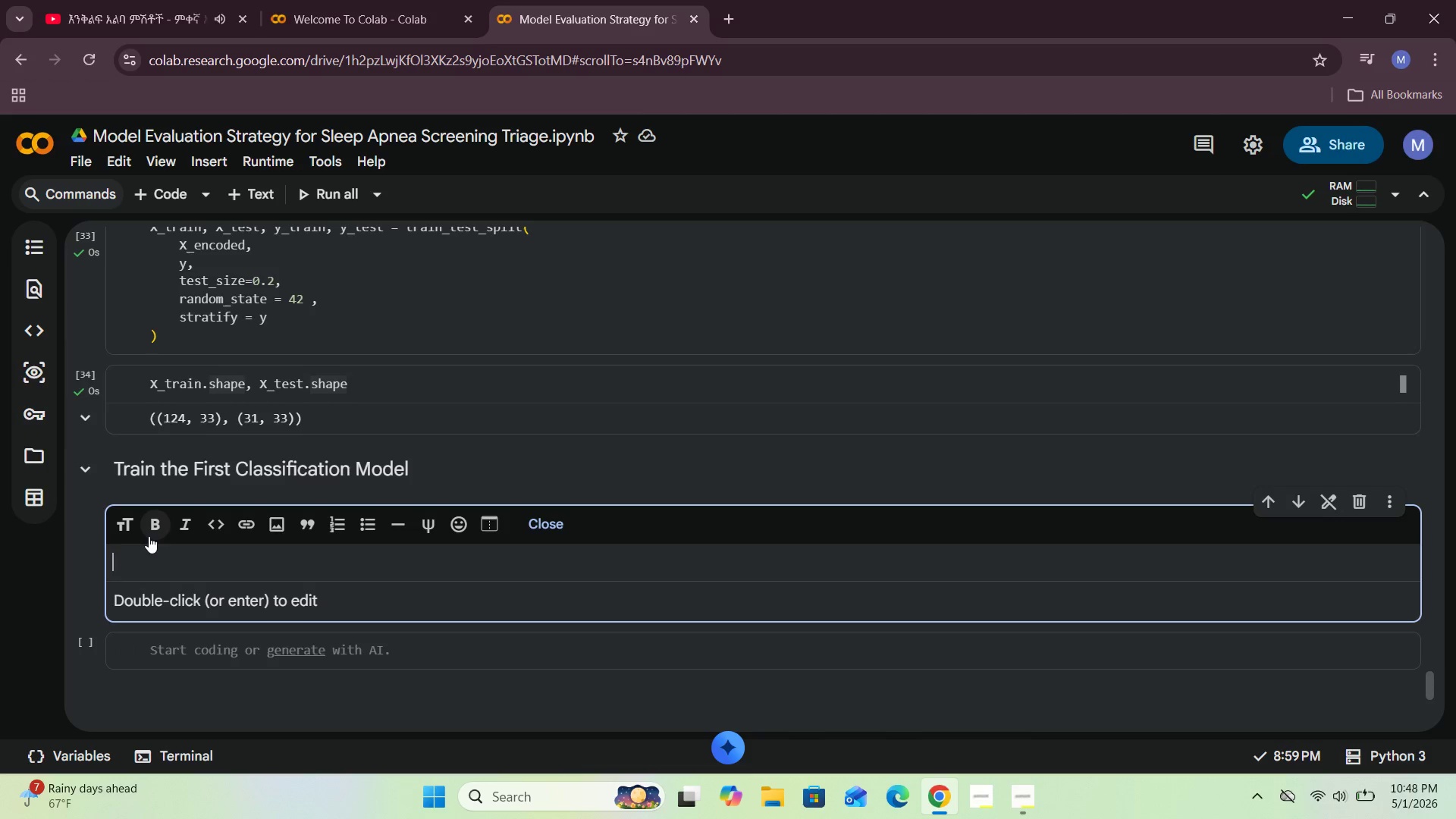 
left_click([1038, 809])